 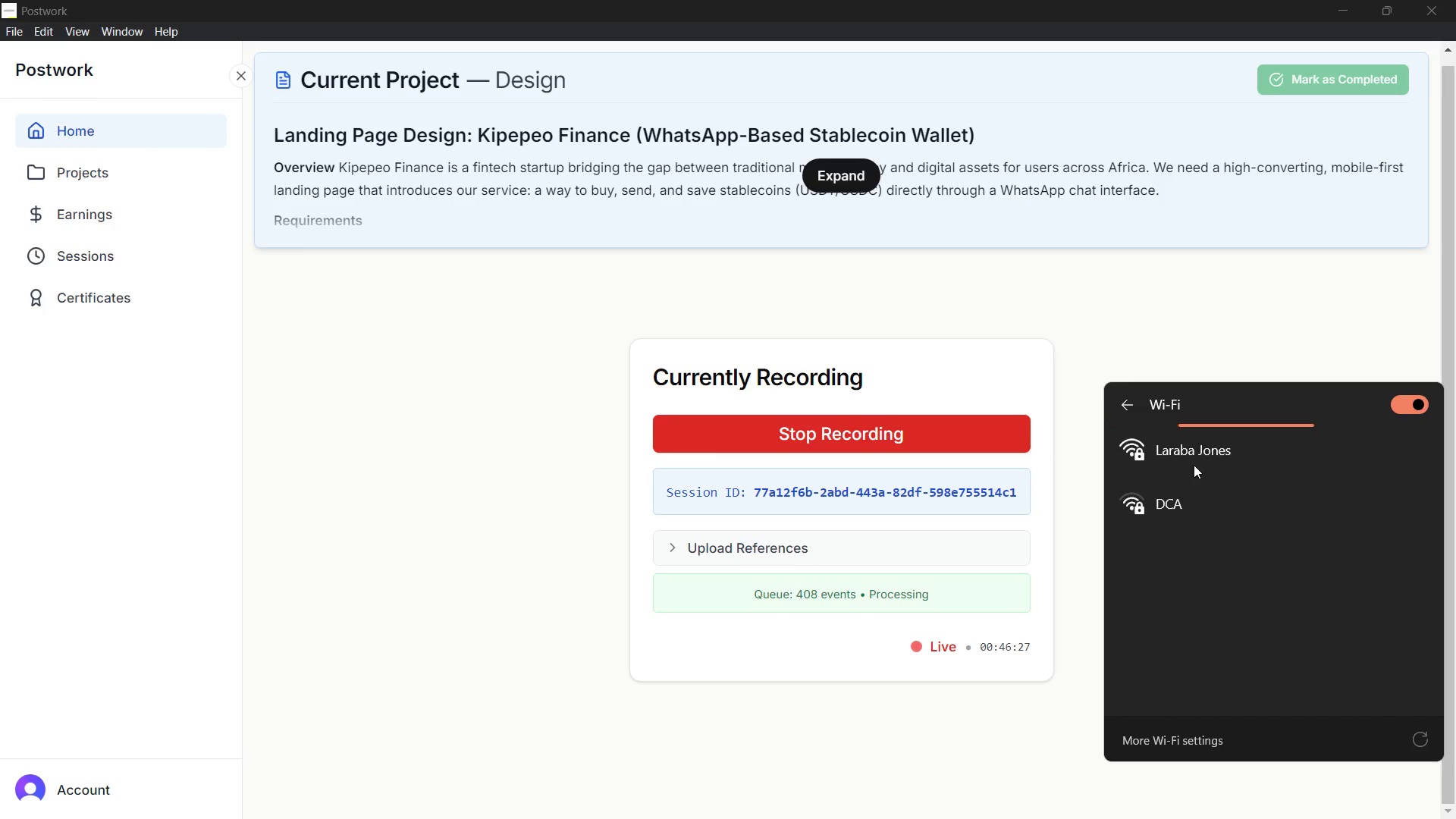 
left_click([1354, 4])
 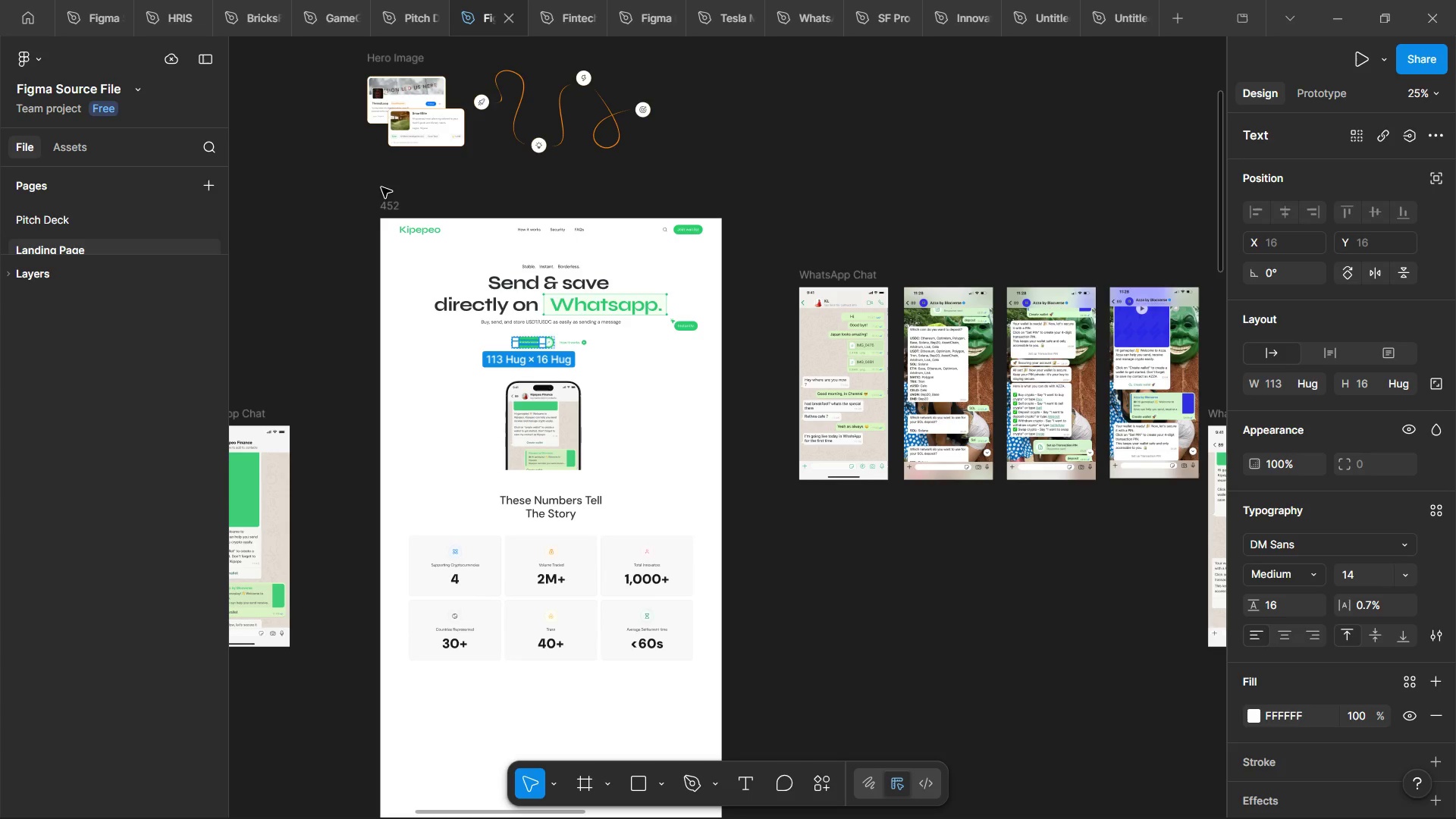 
left_click([384, 208])
 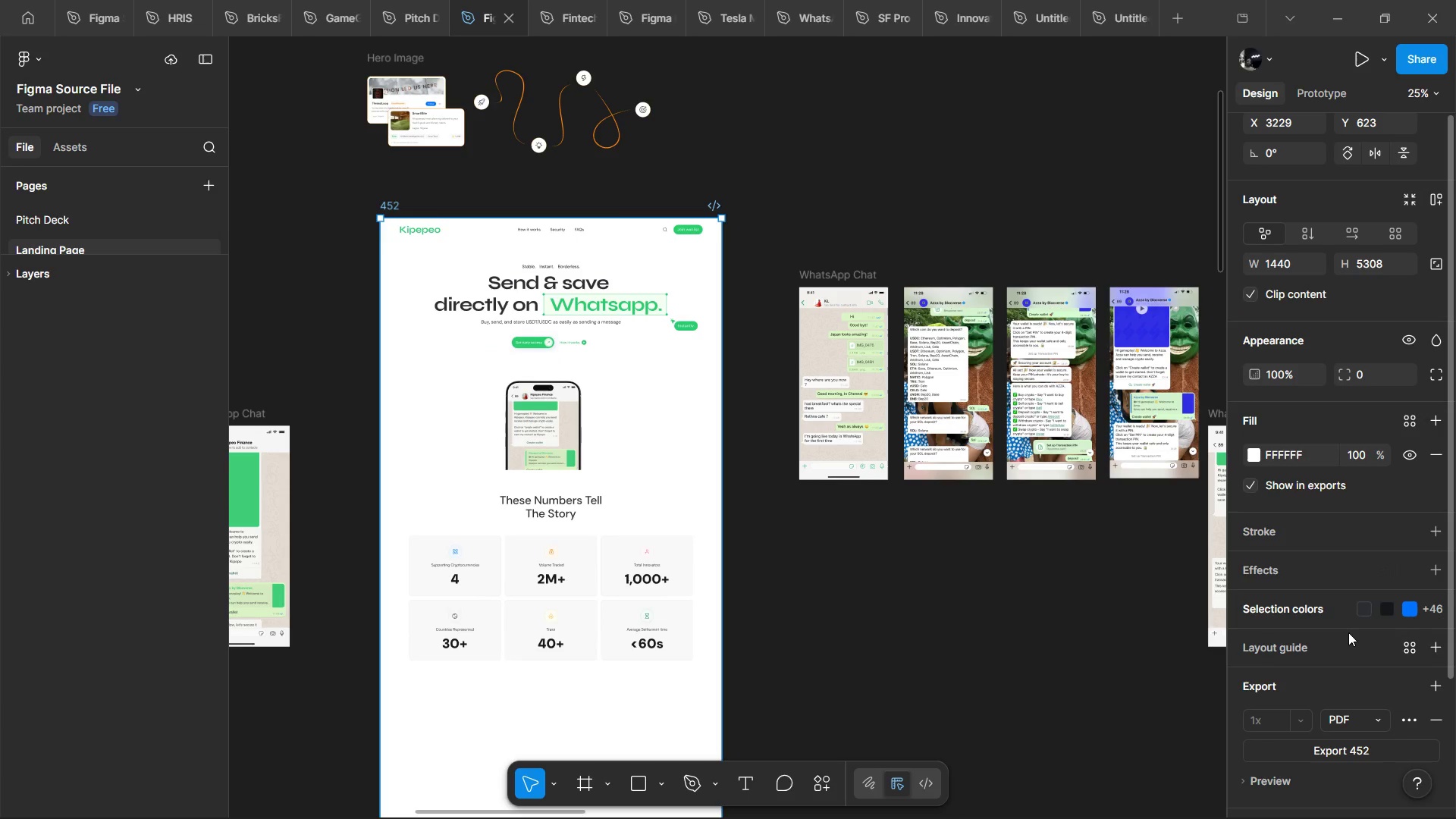 
left_click([1348, 632])
 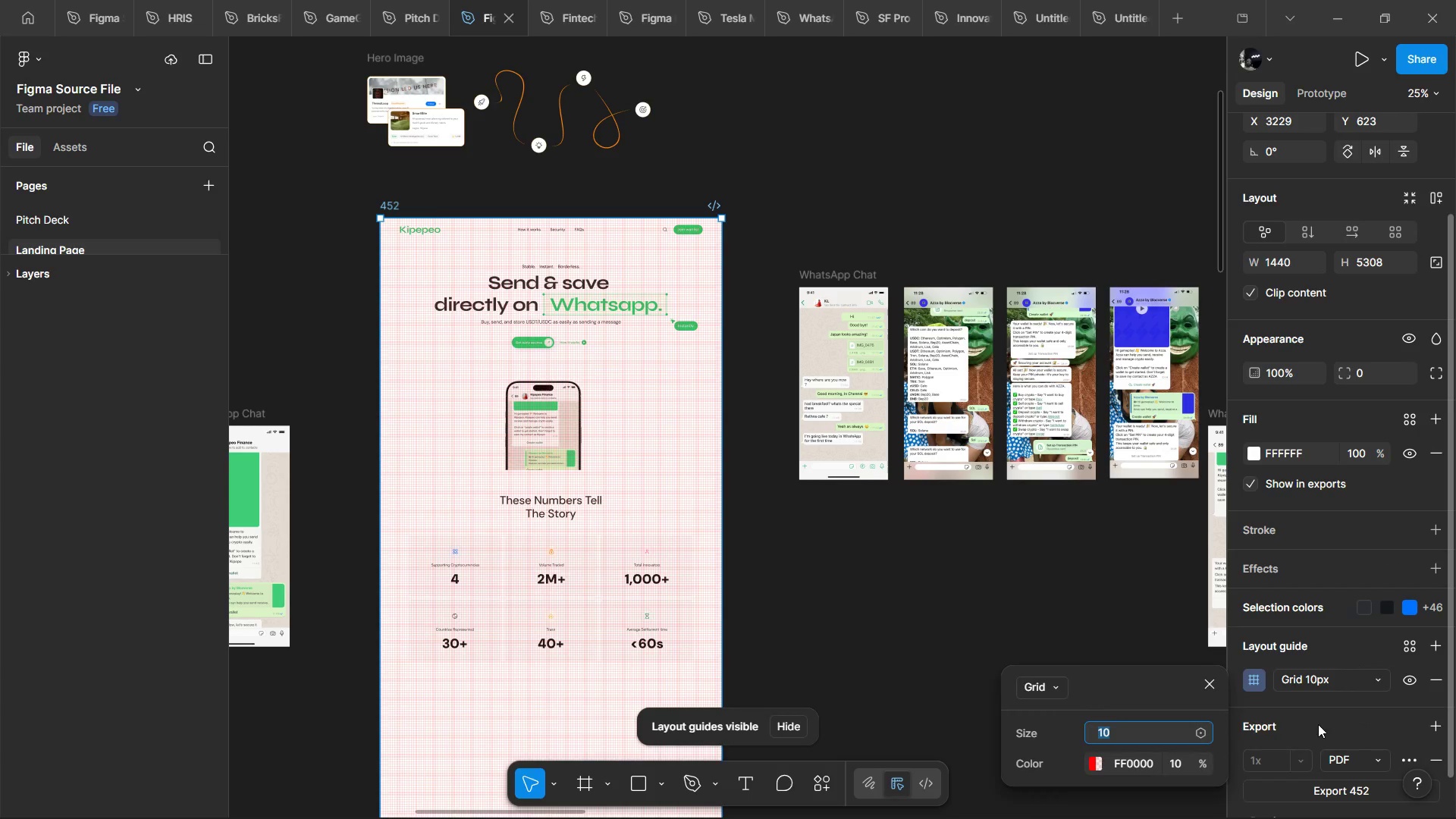 
left_click([1318, 724])
 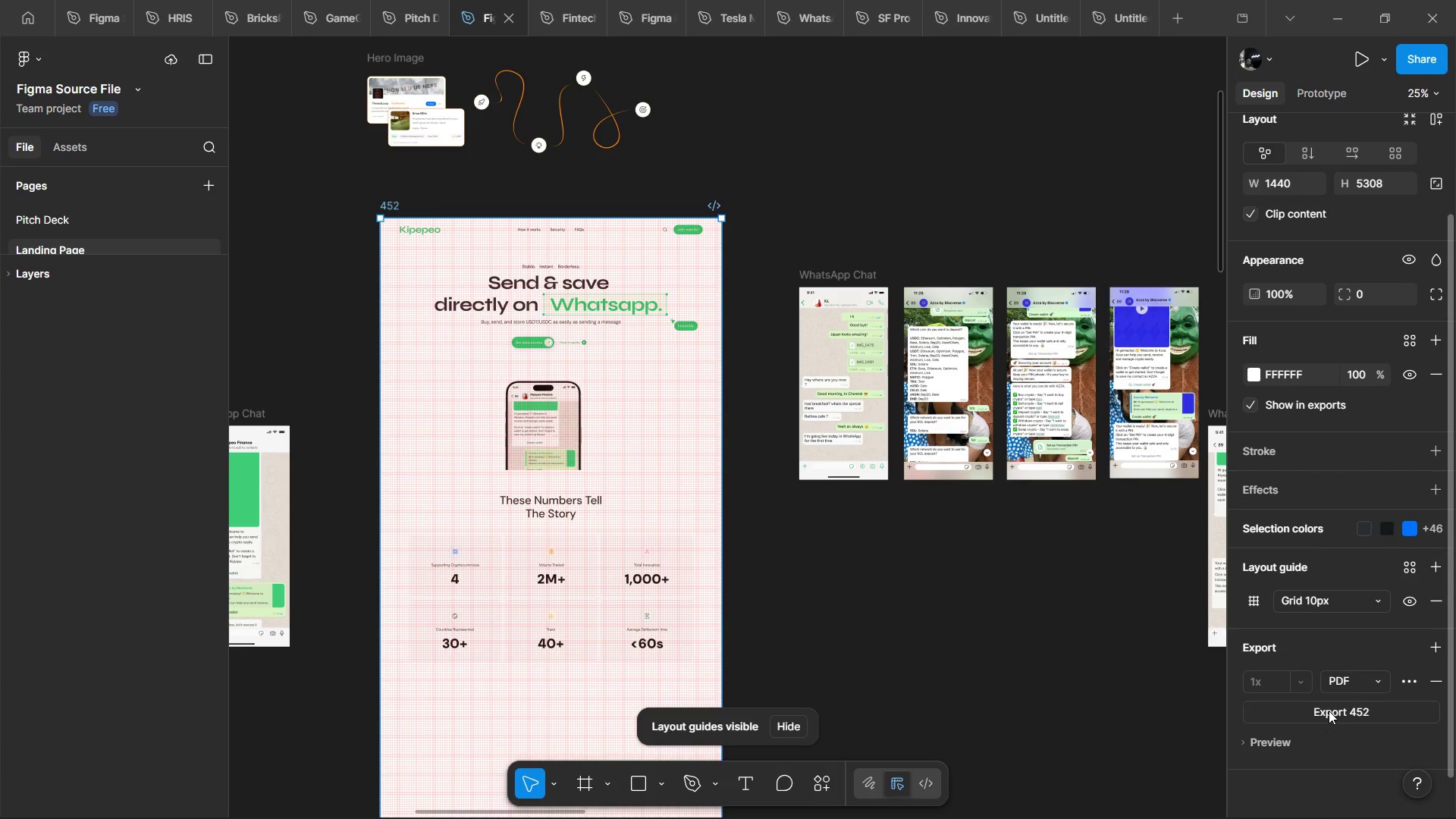 
left_click([1329, 711])
 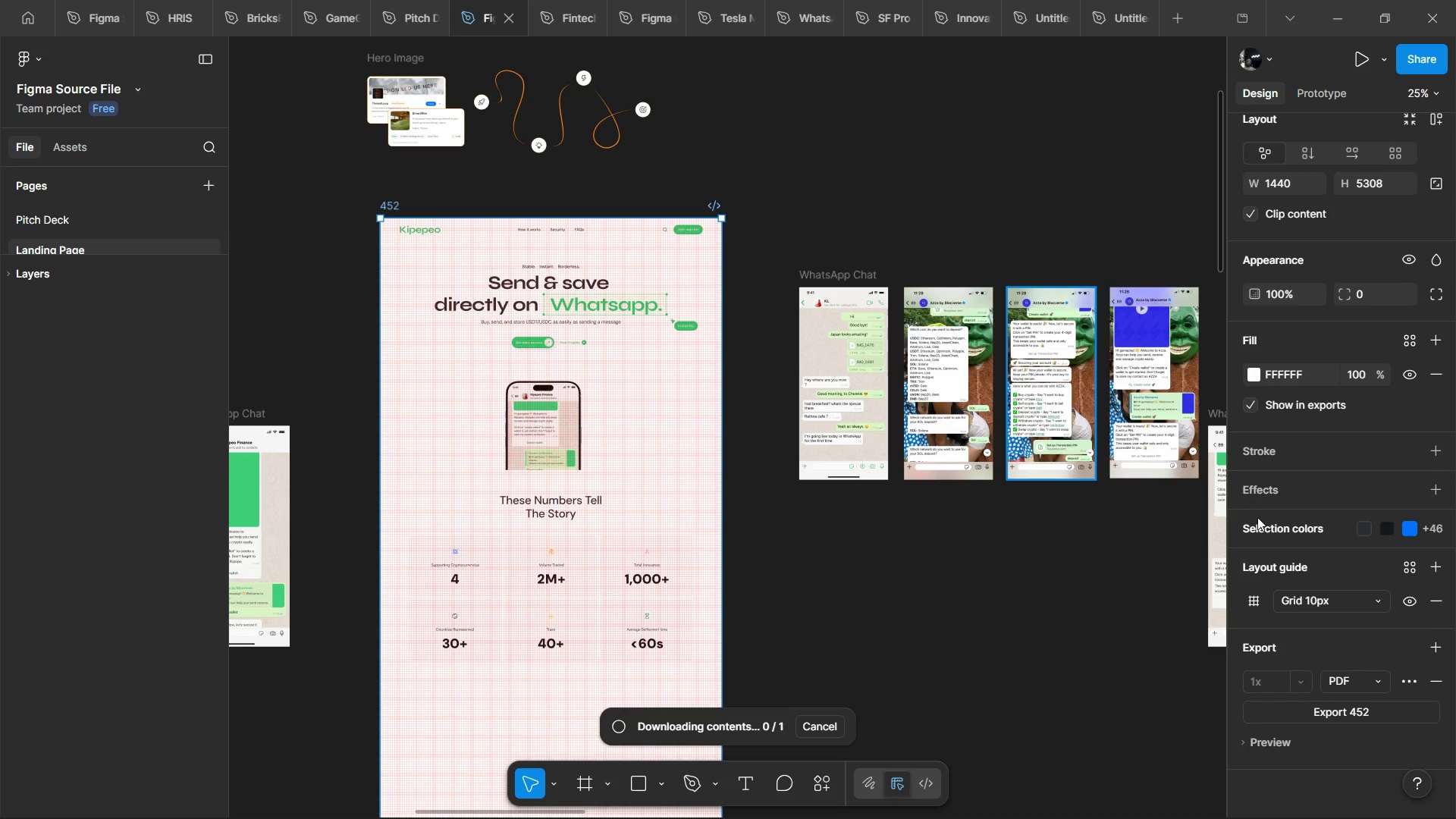 
left_click([1432, 606])
 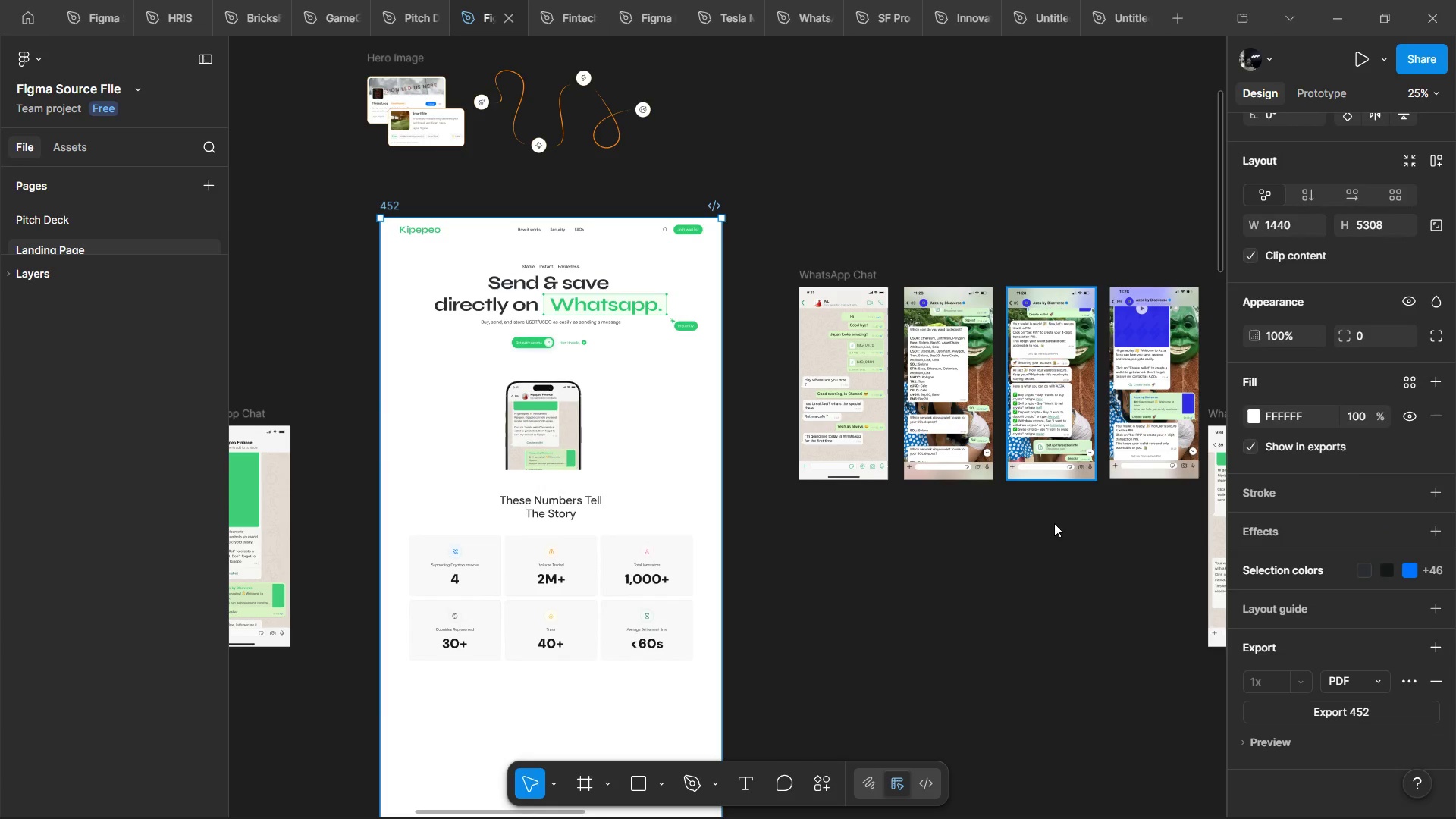 
wait(7.28)
 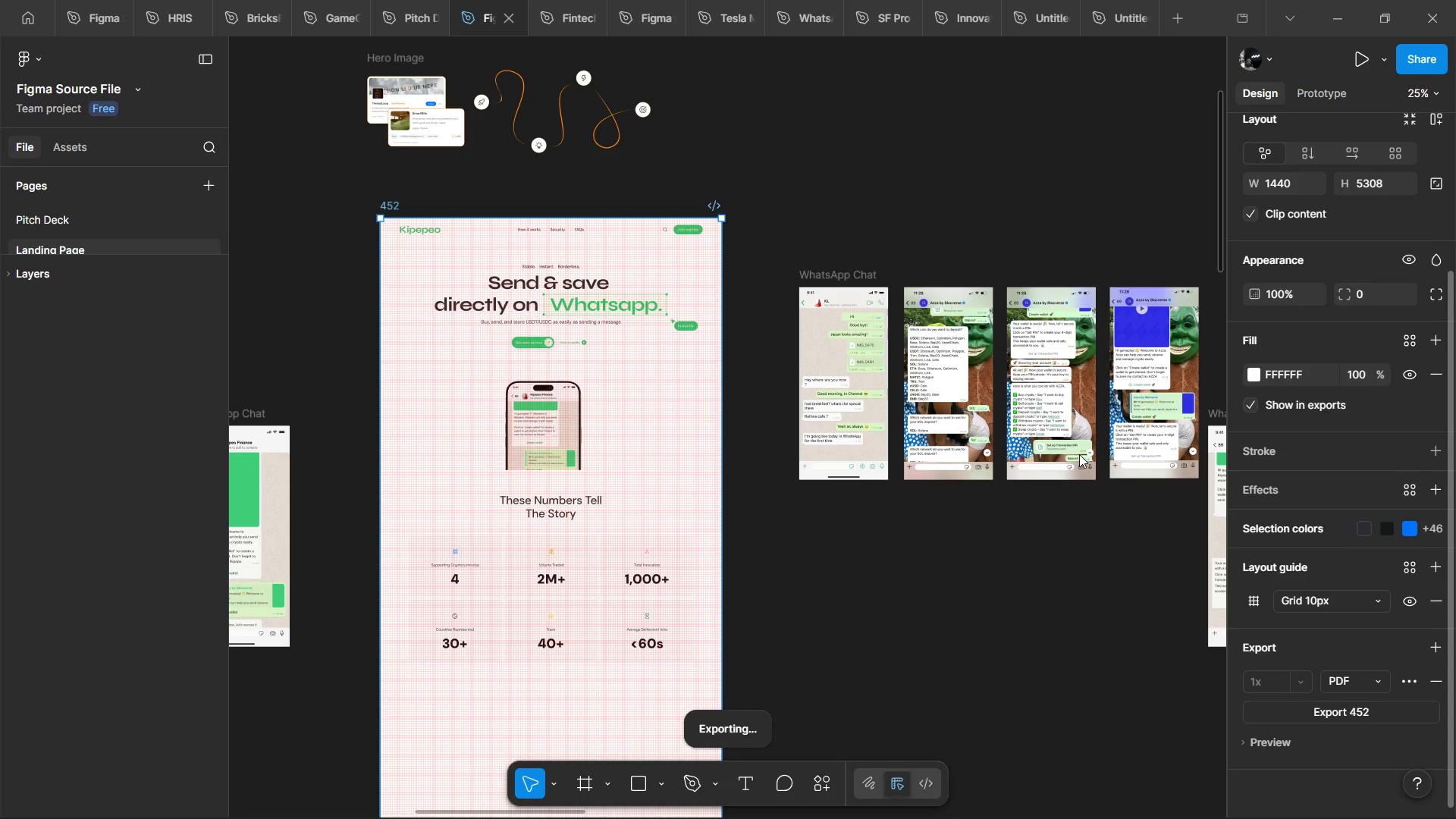 
key(Enter)
 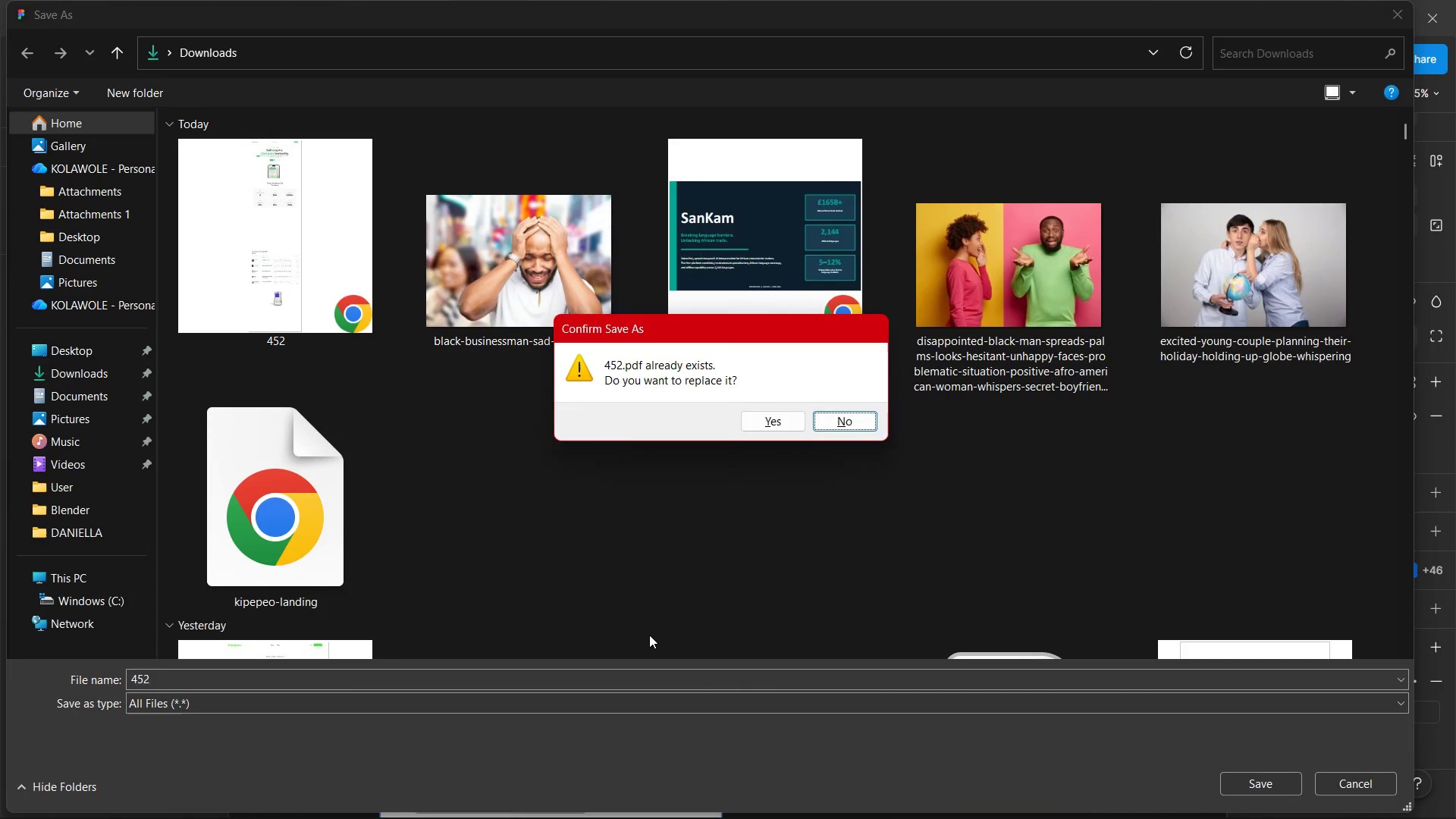 
key(ArrowLeft)
 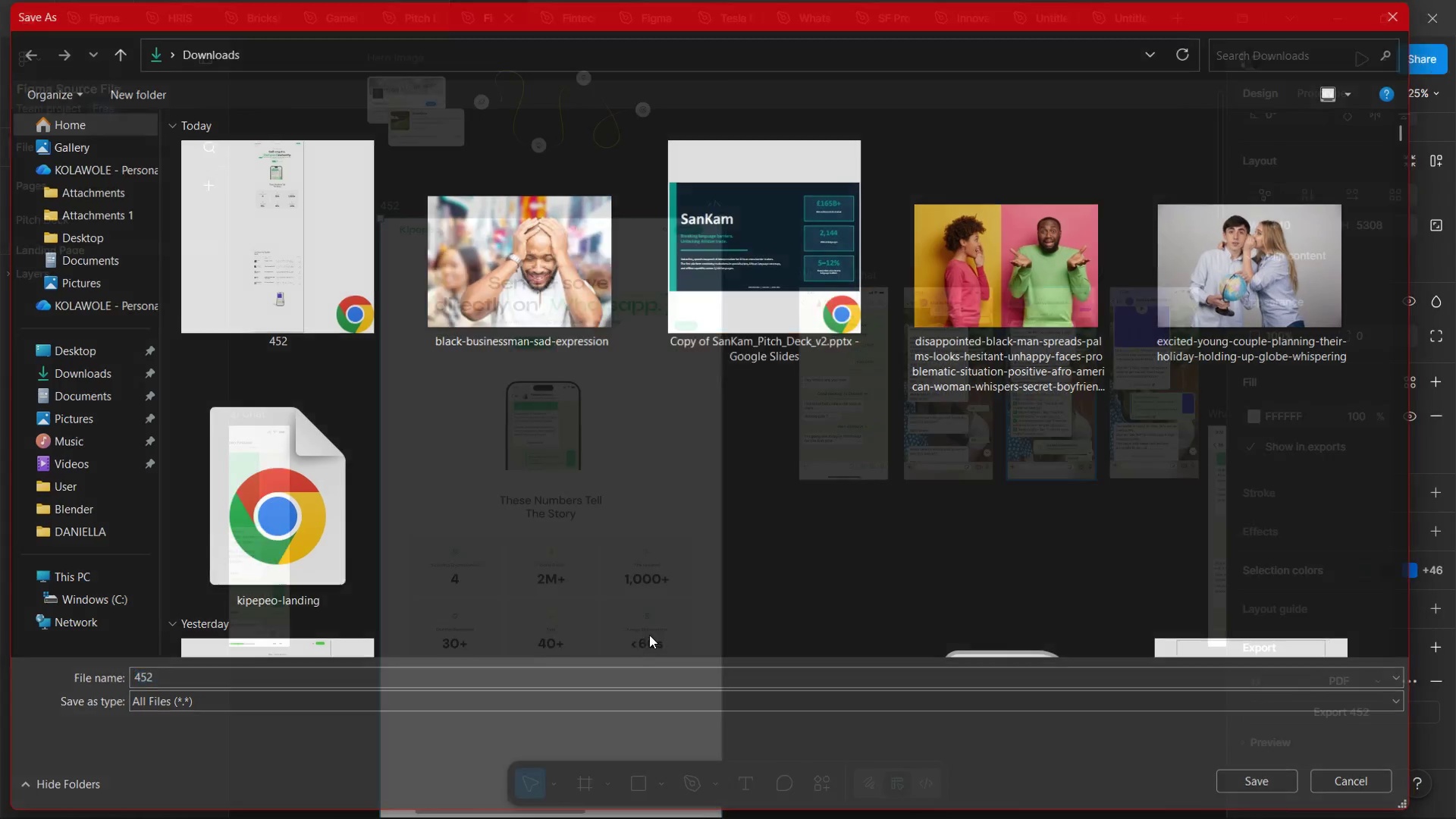 
key(Enter)
 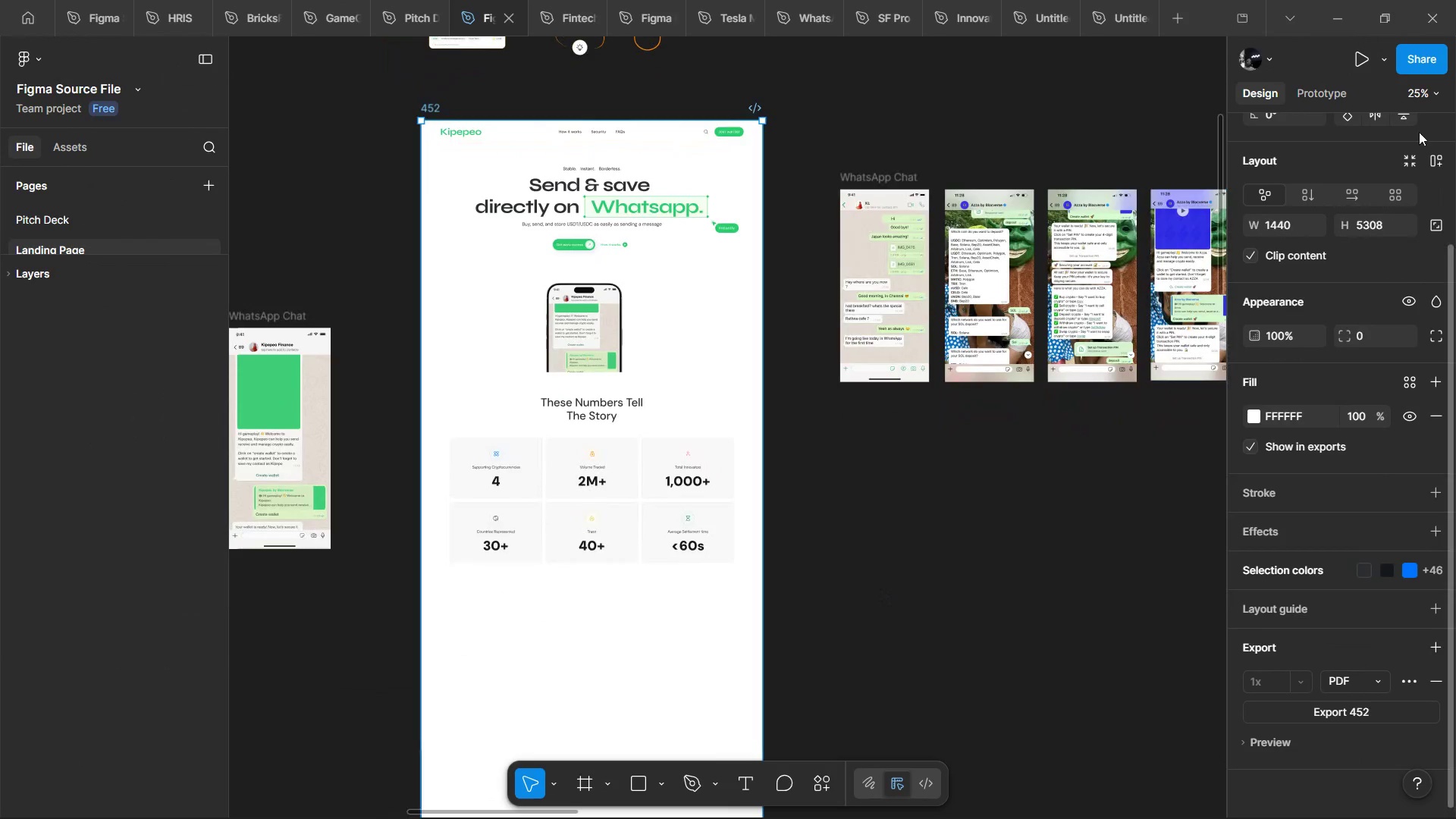 
left_click([1414, 56])